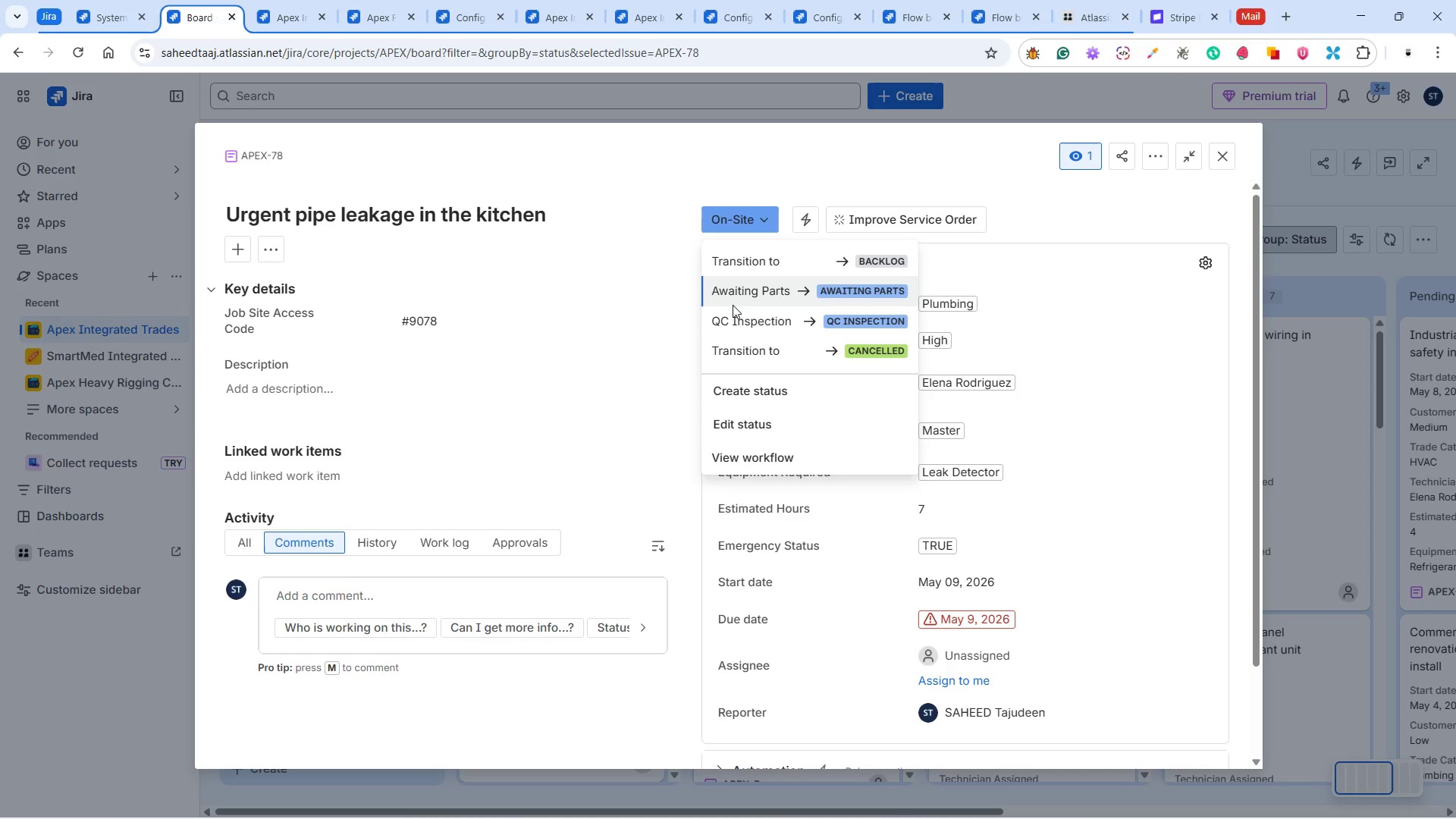 
left_click([760, 293])
 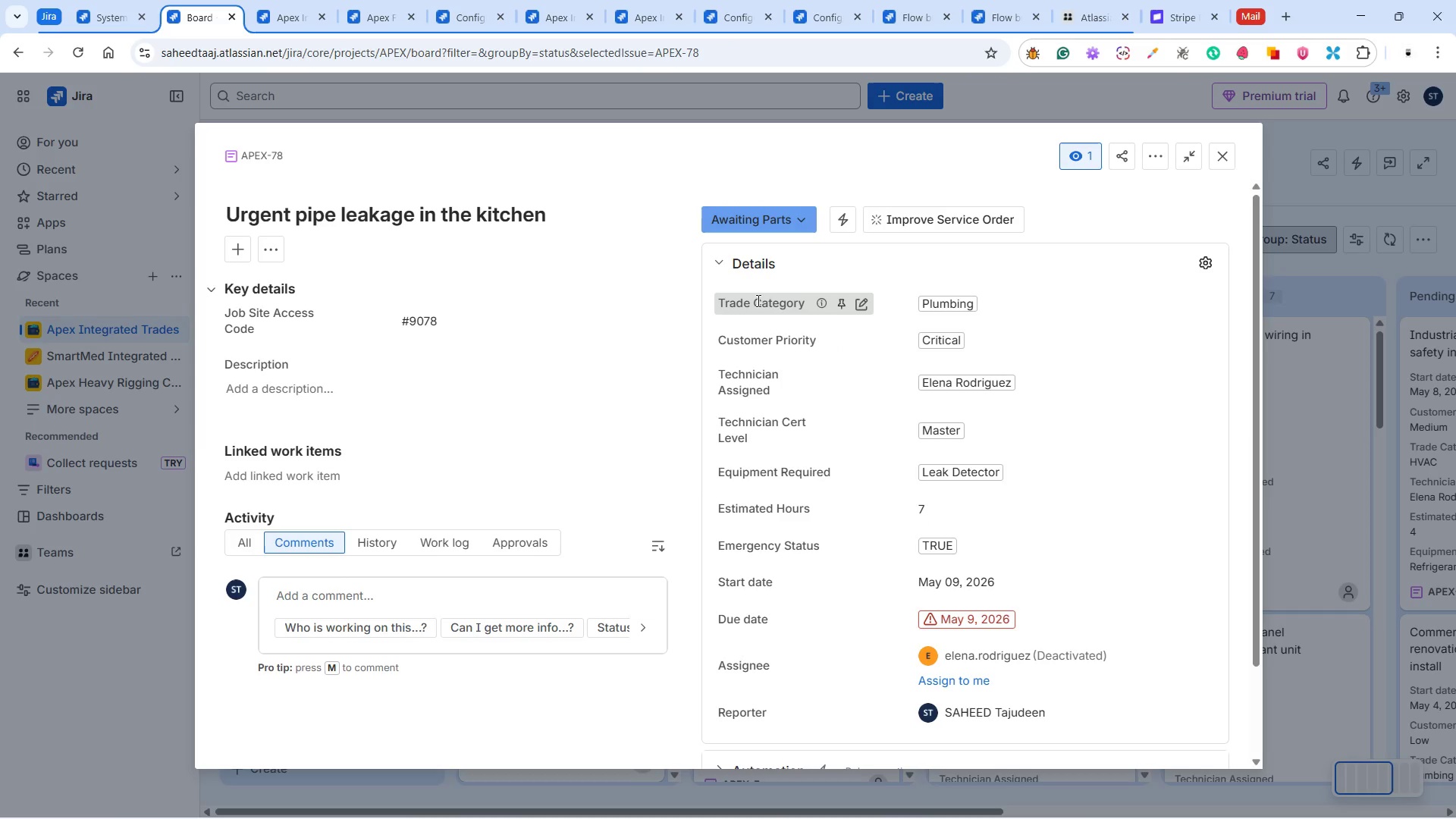 
wait(6.06)
 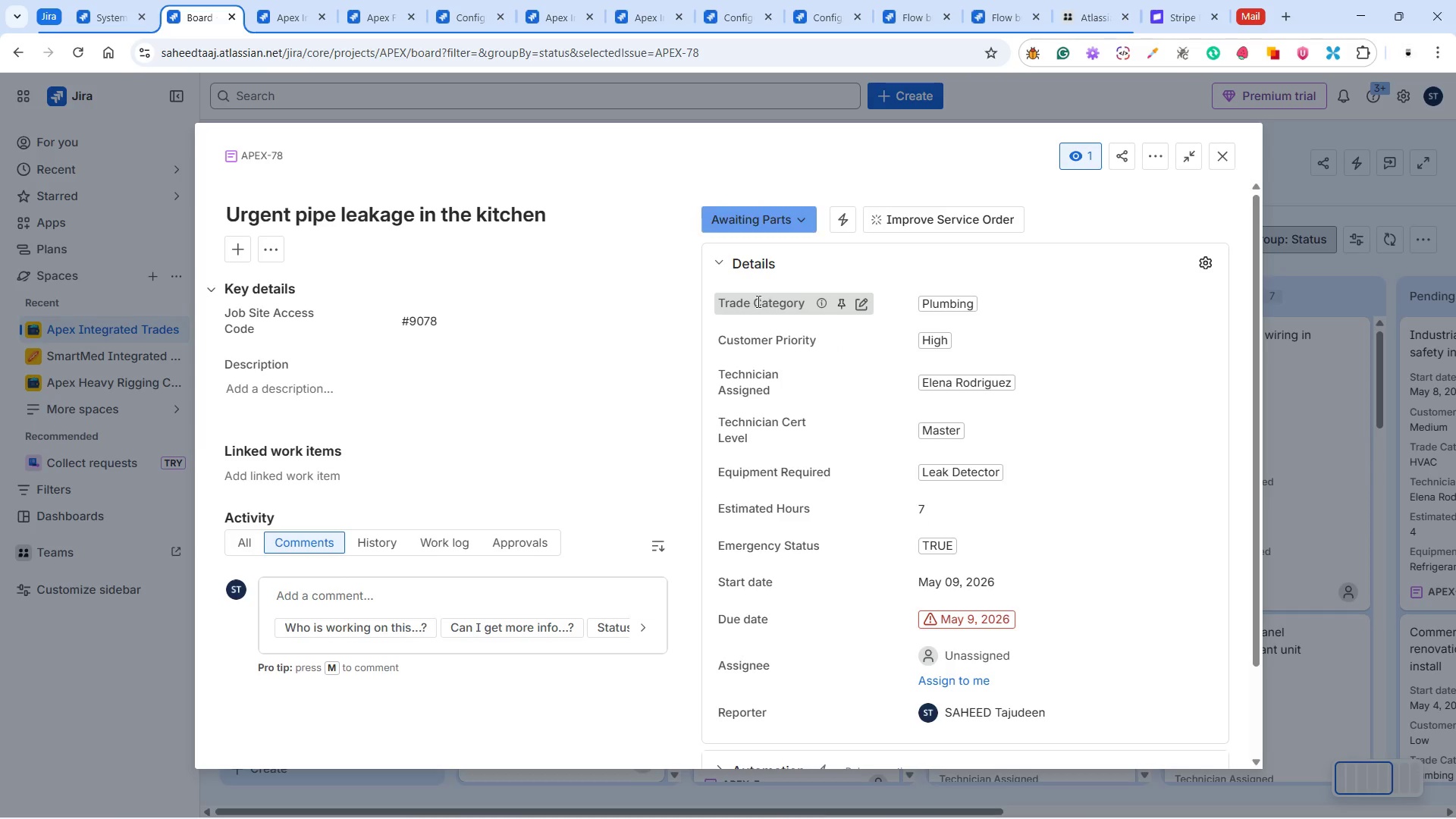 
scroll: coordinate [611, 541], scroll_direction: down, amount: 20.0
 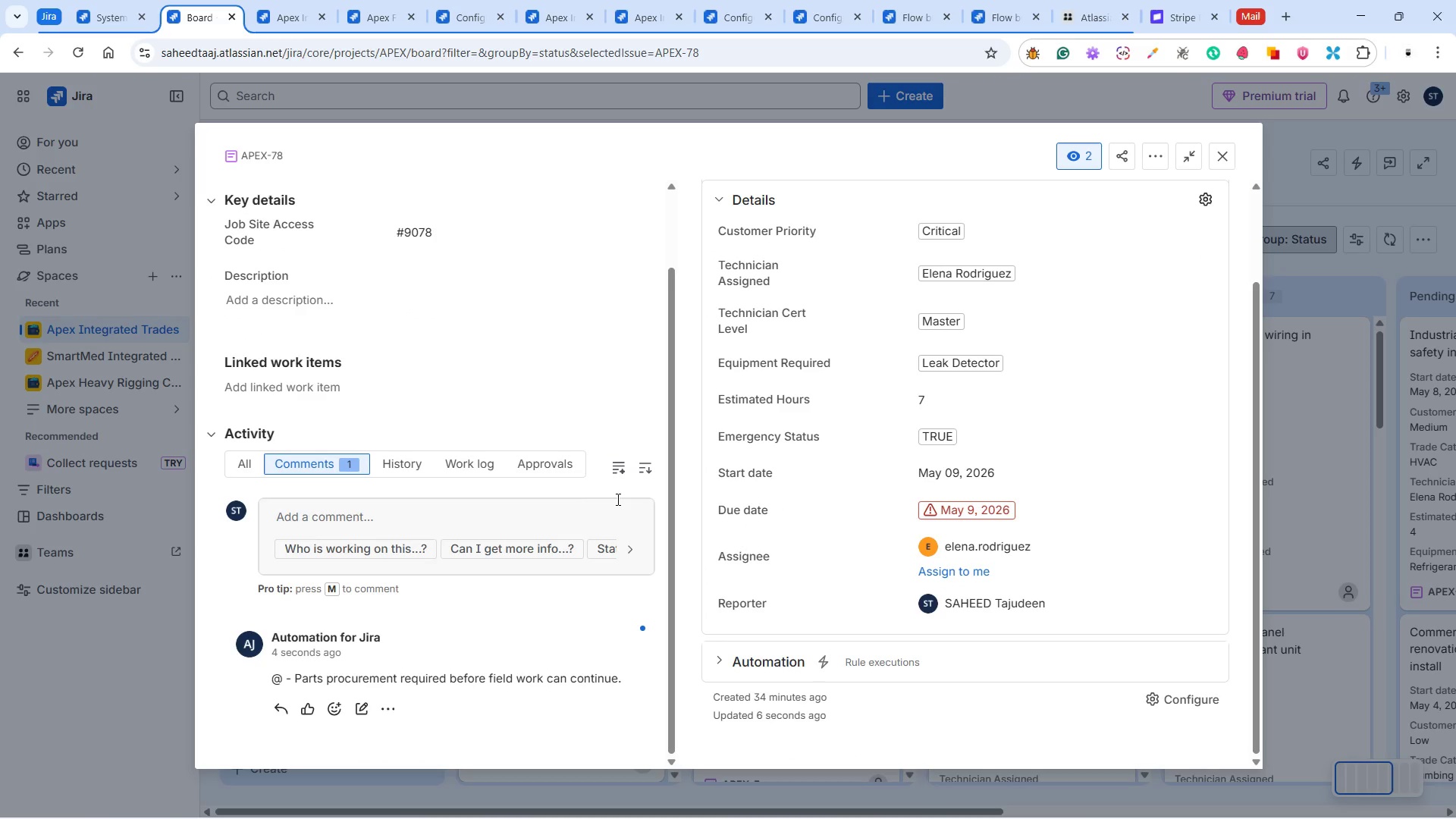 
wait(10.48)
 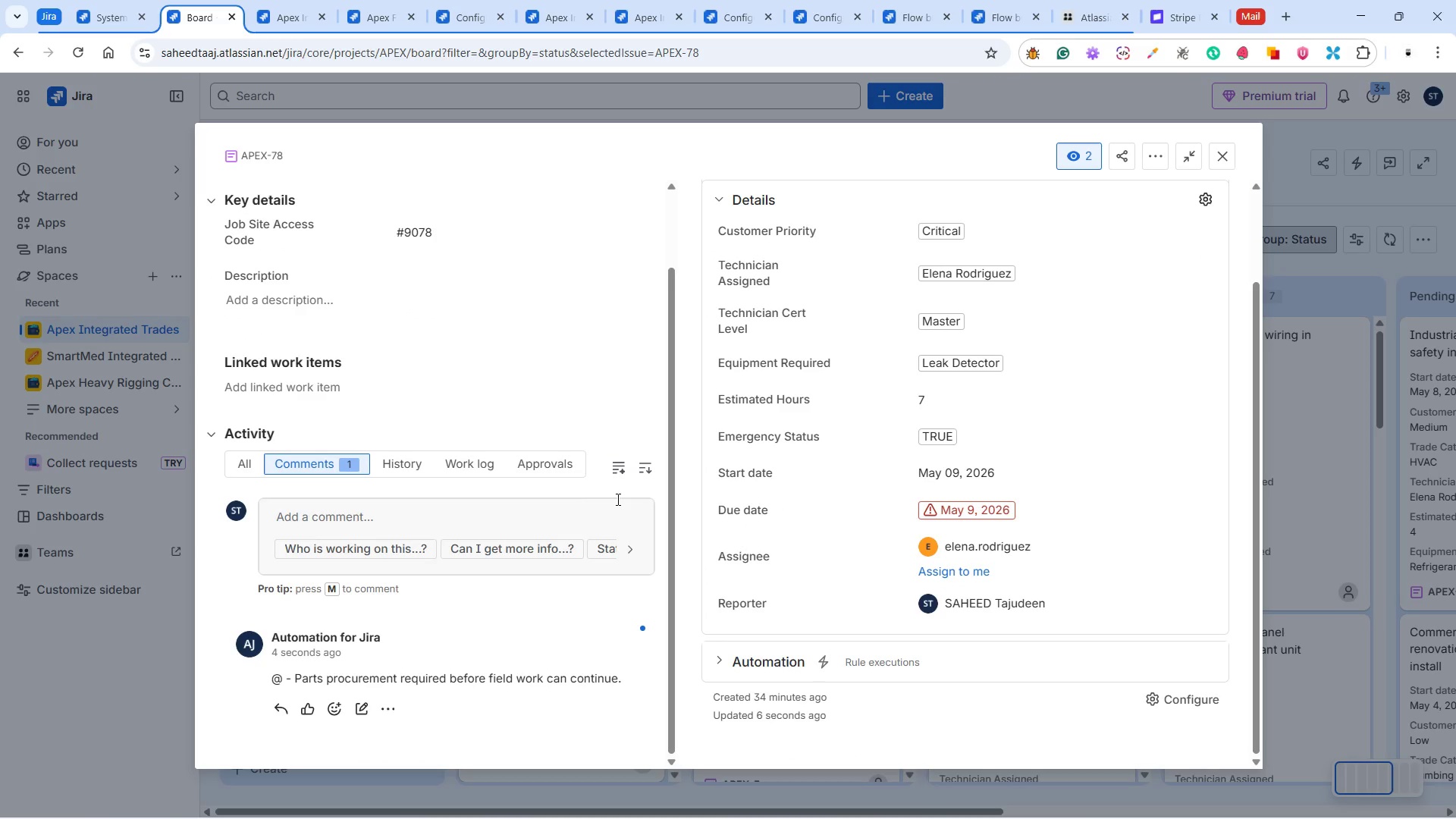 
left_click([1003, 16])
 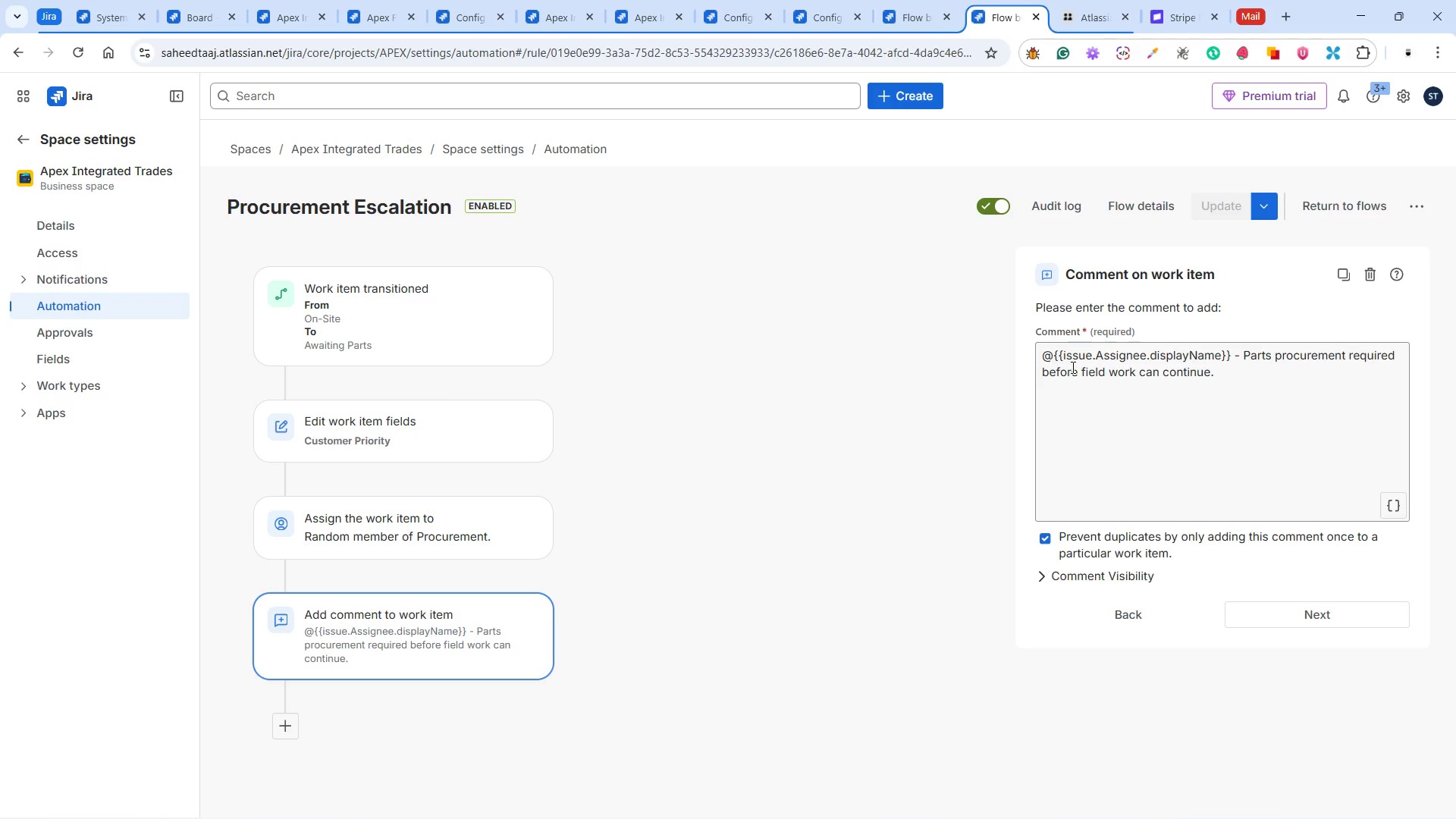 
wait(11.25)
 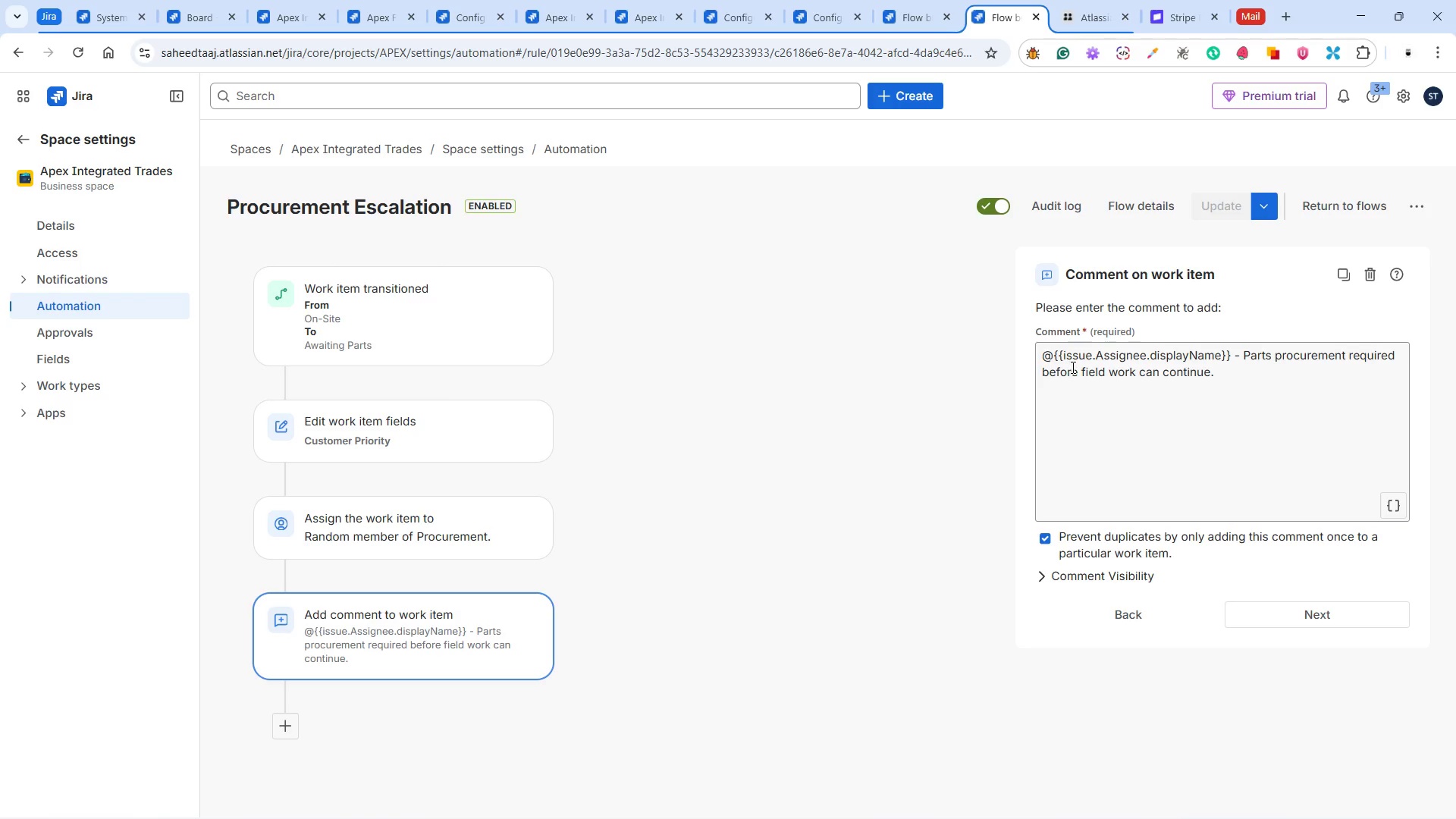 
left_click_drag(start_coordinate=[1230, 353], to_coordinate=[1077, 352])
 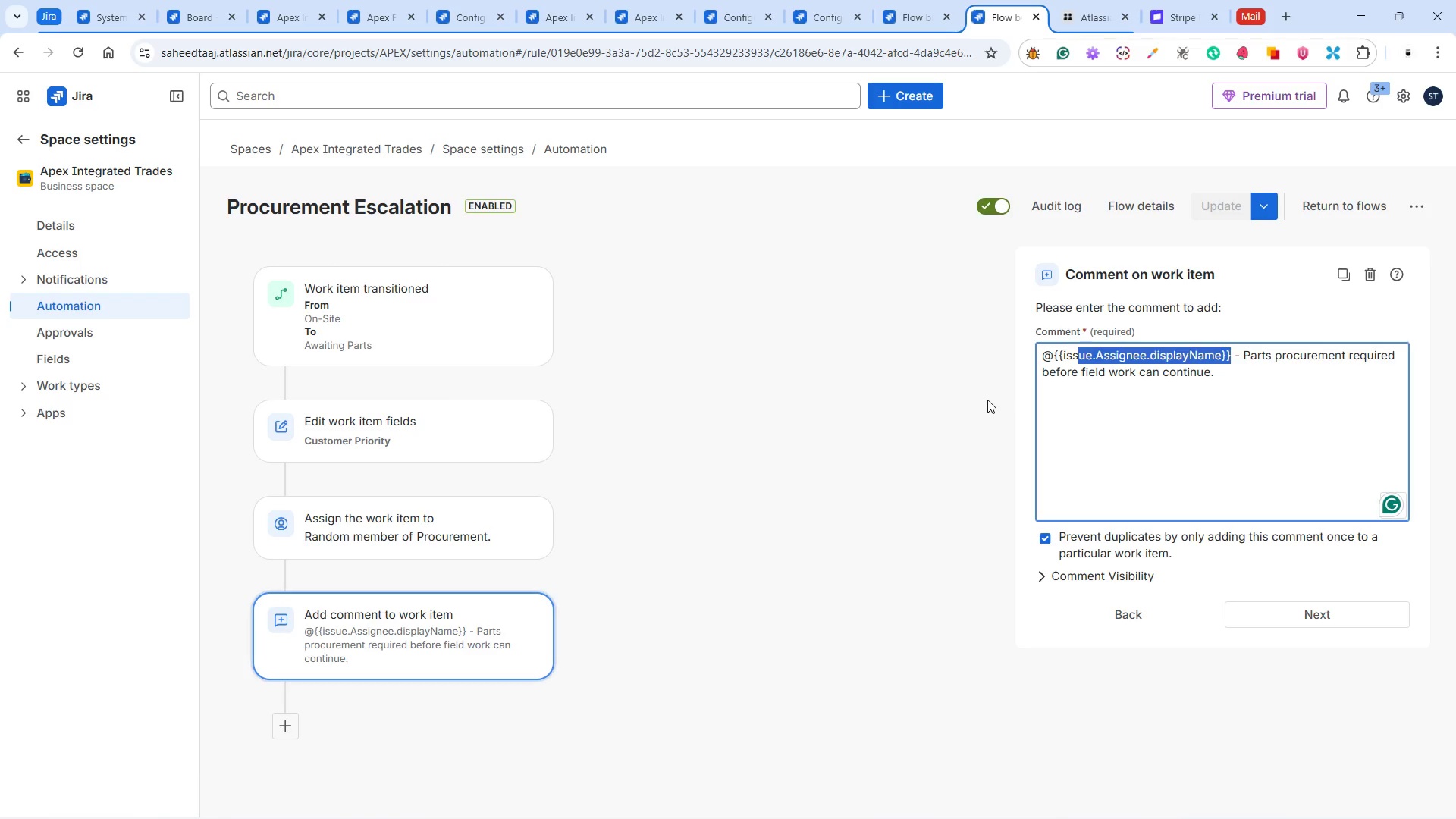 
wait(37.8)
 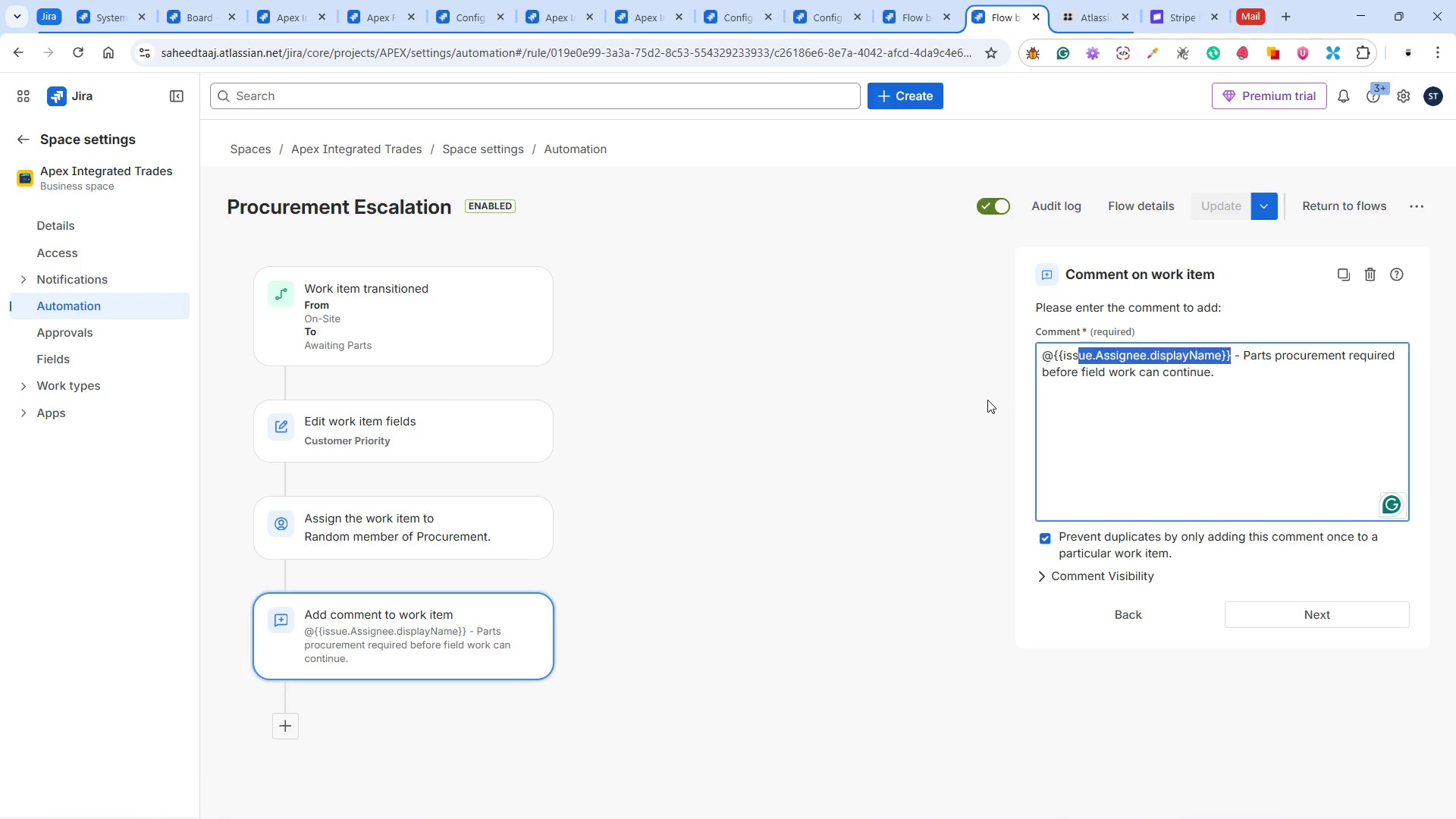 
key(Backspace)
 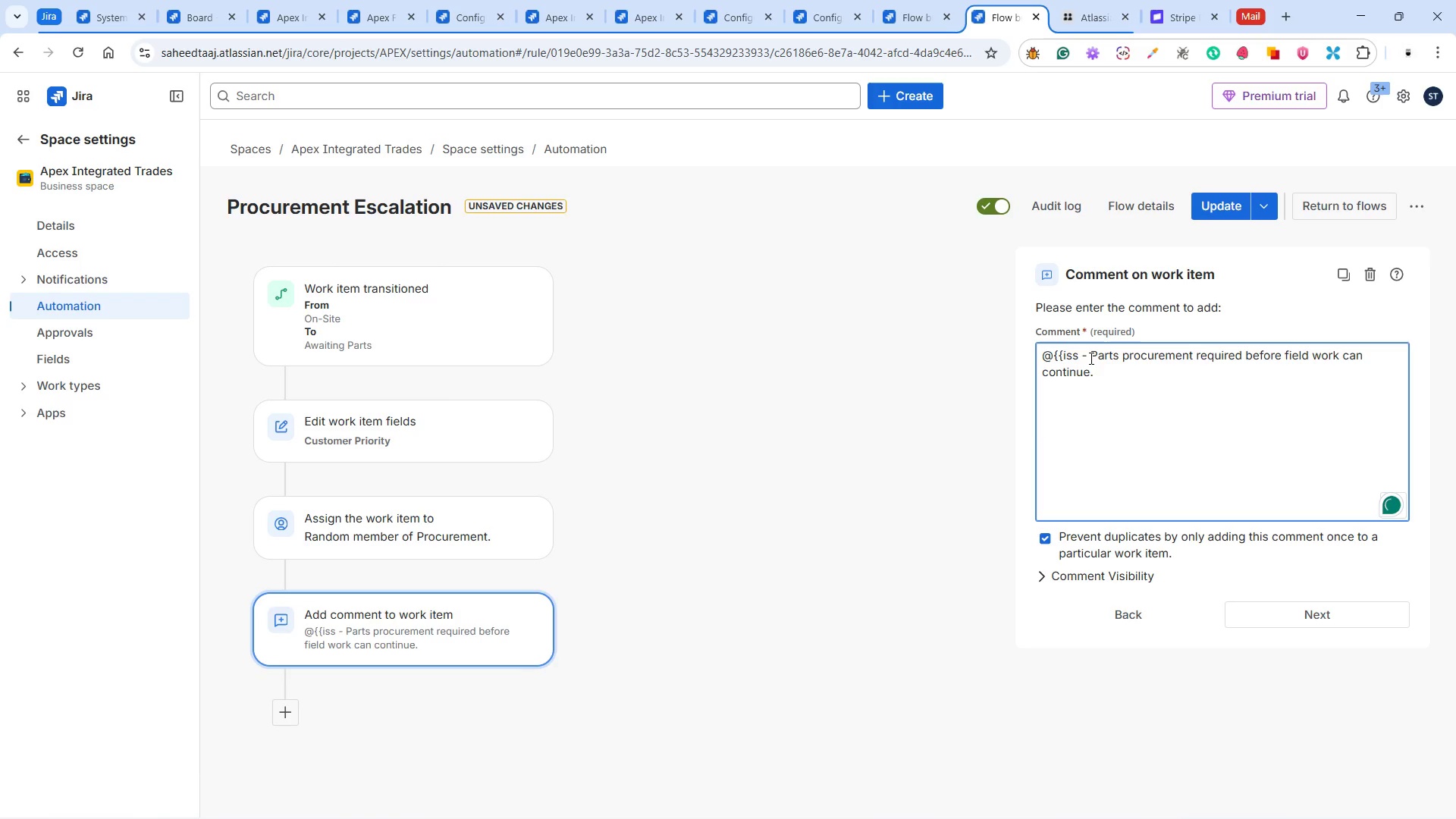 
left_click_drag(start_coordinate=[1087, 358], to_coordinate=[1032, 357])
 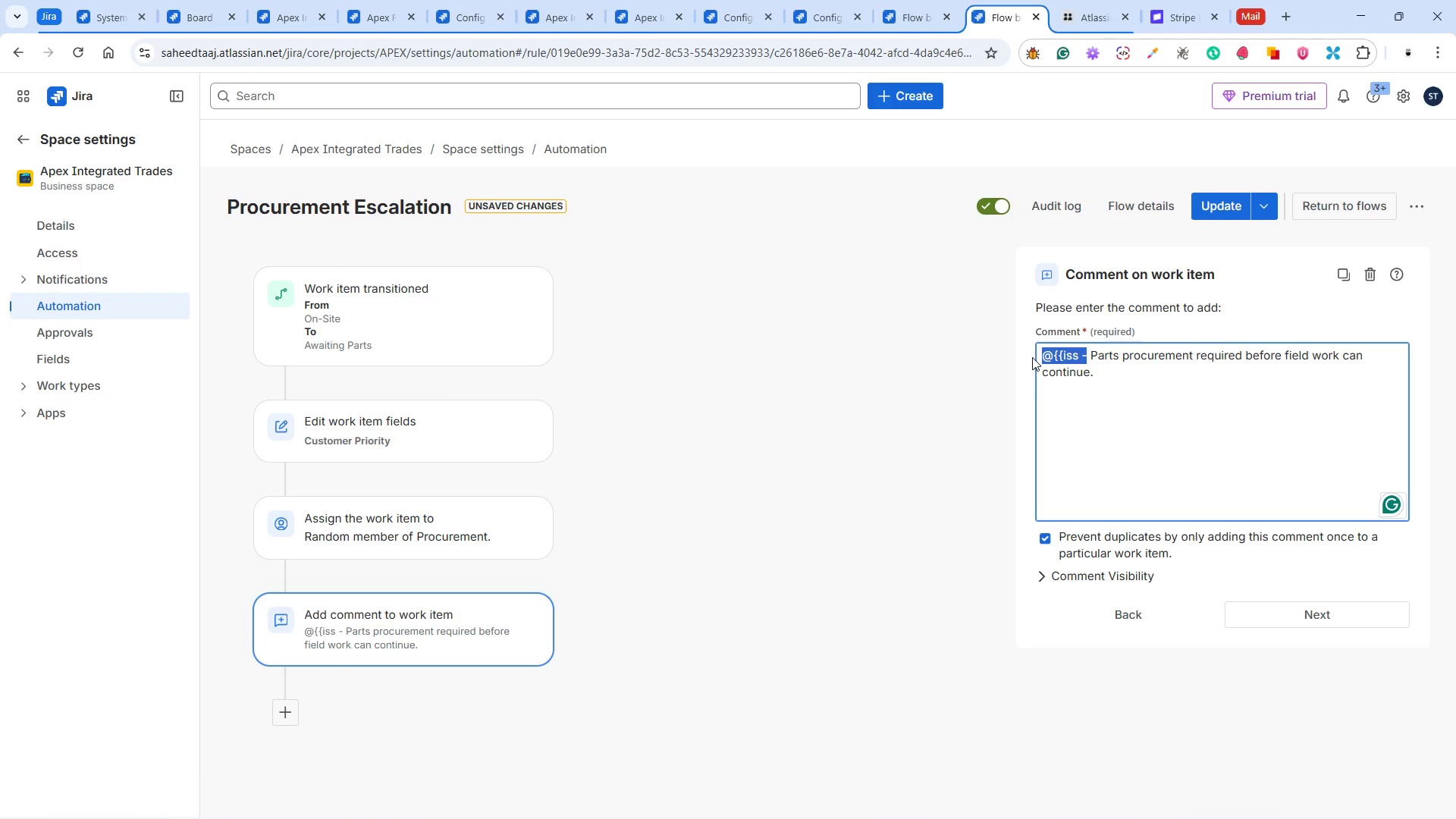 
key(Backspace)
 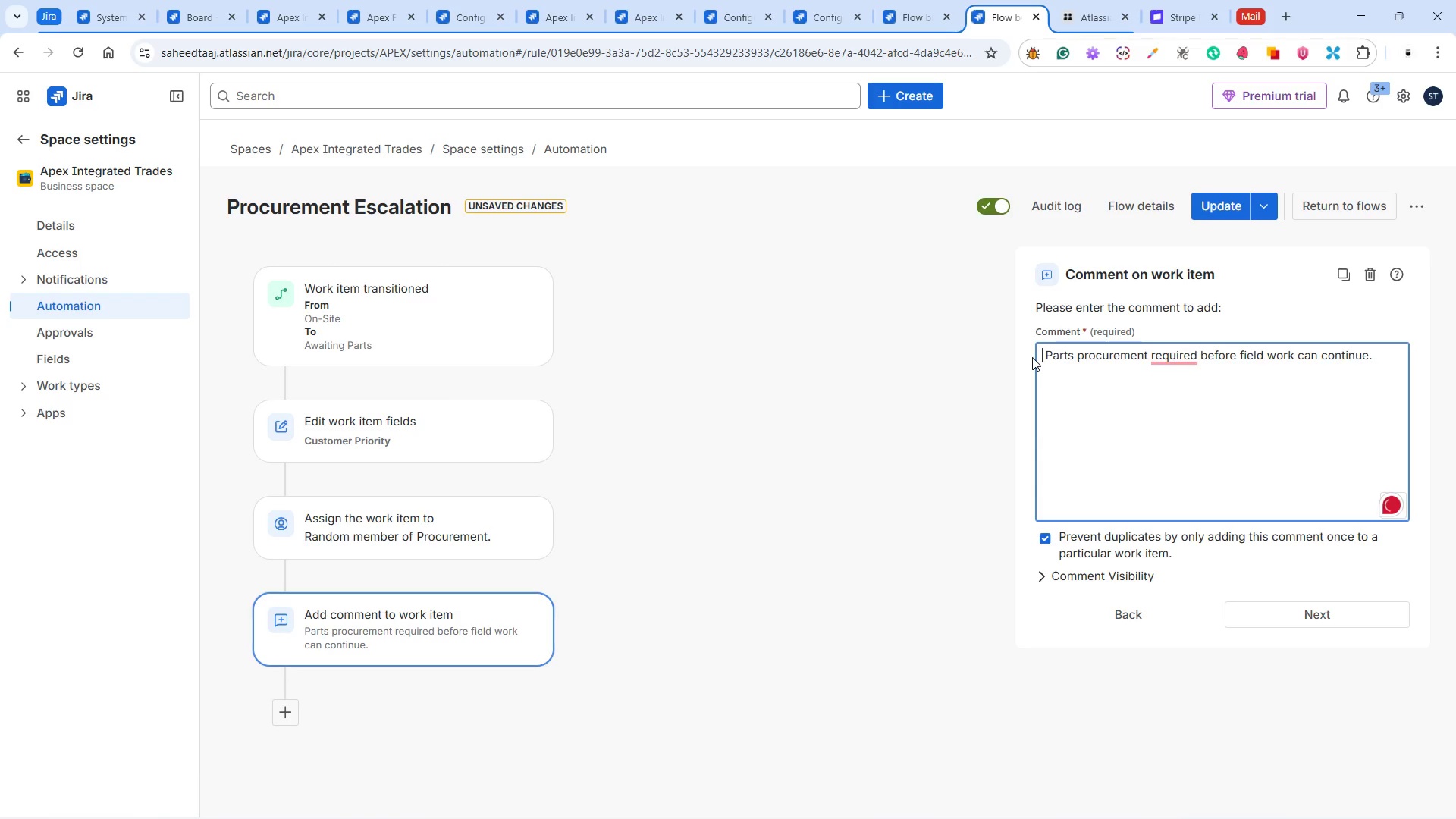 
key(ArrowRight)
 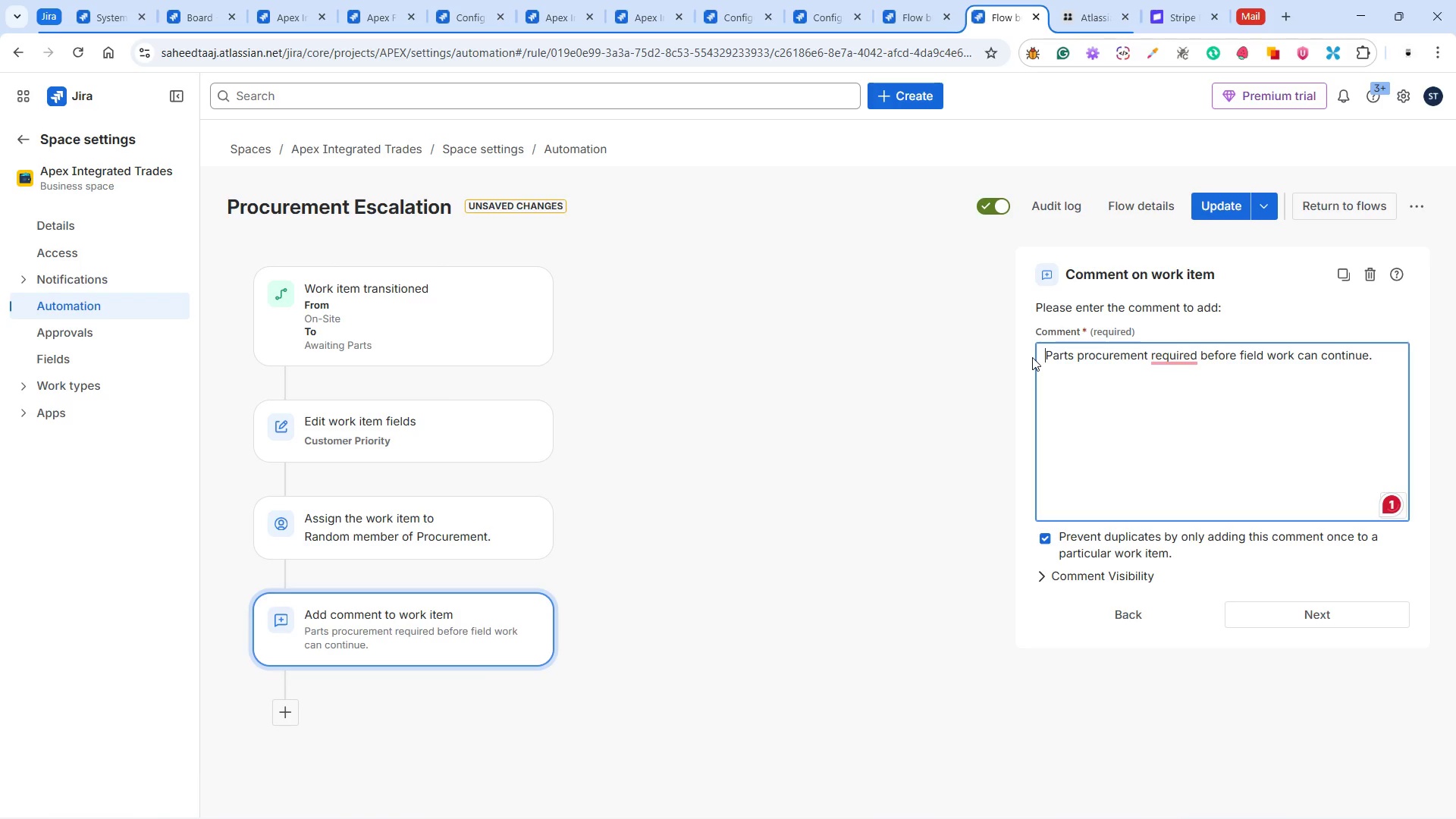 
key(Backspace)
 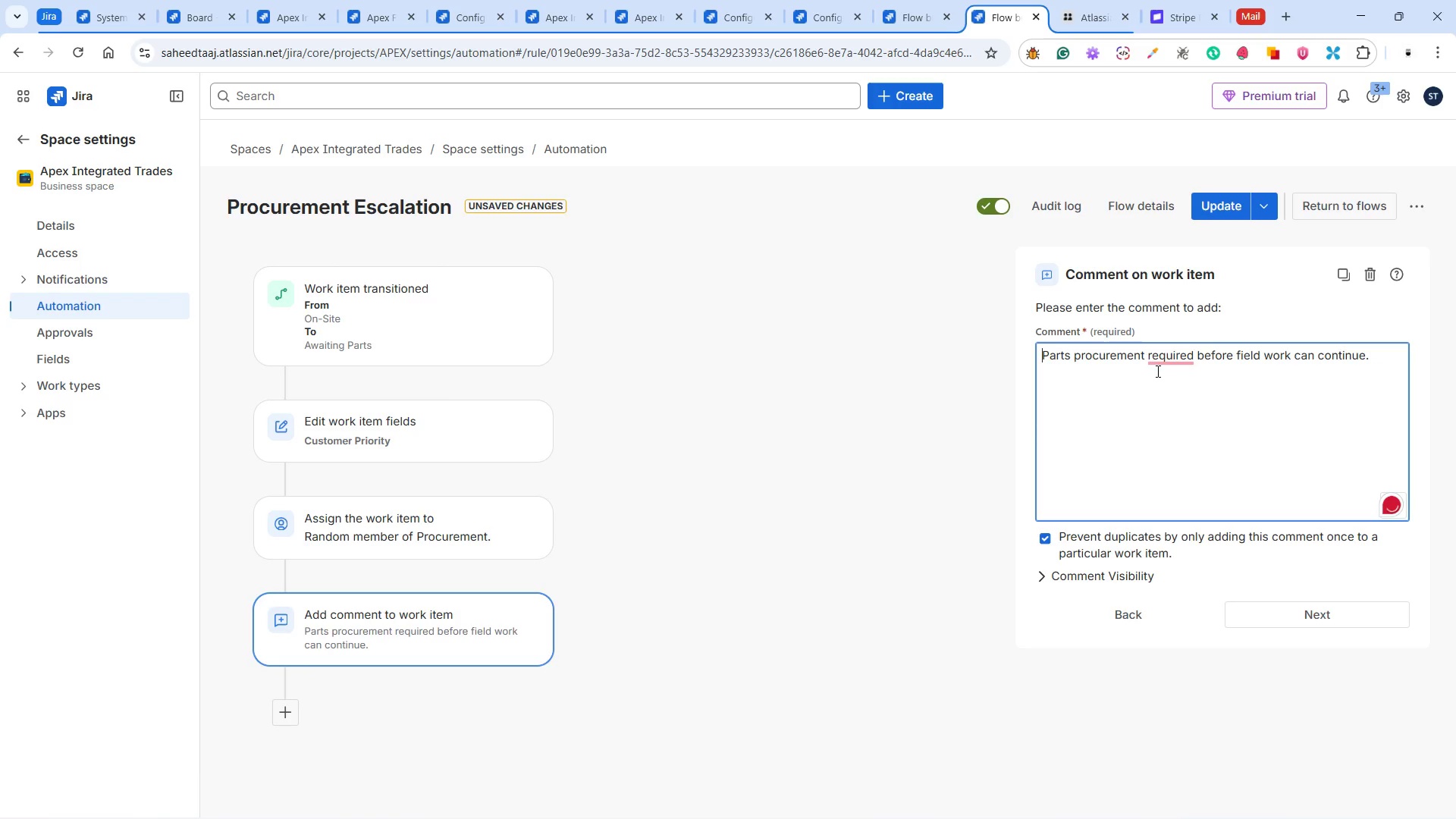 
mouse_move([1174, 355])
 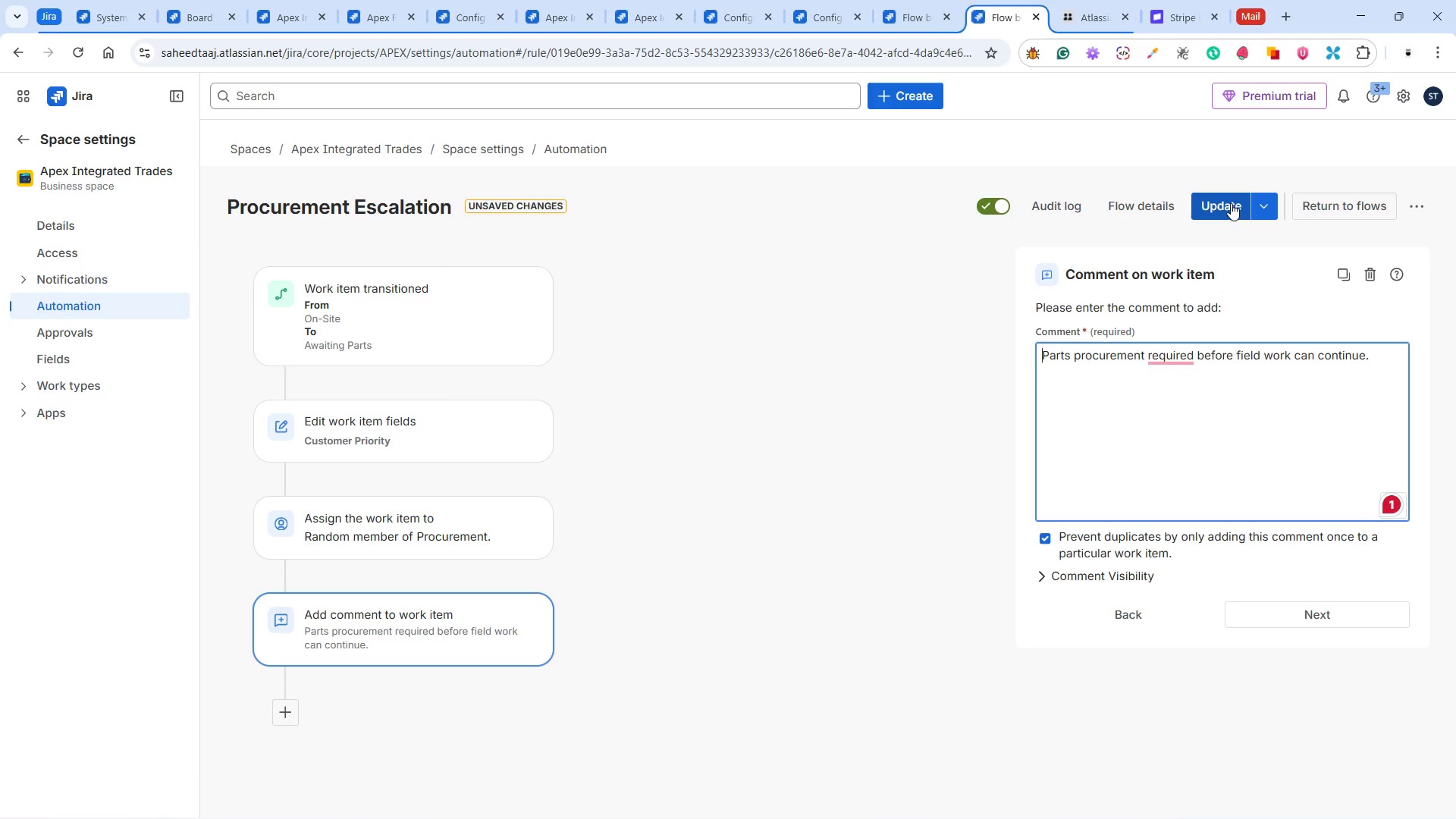 
left_click([1226, 200])
 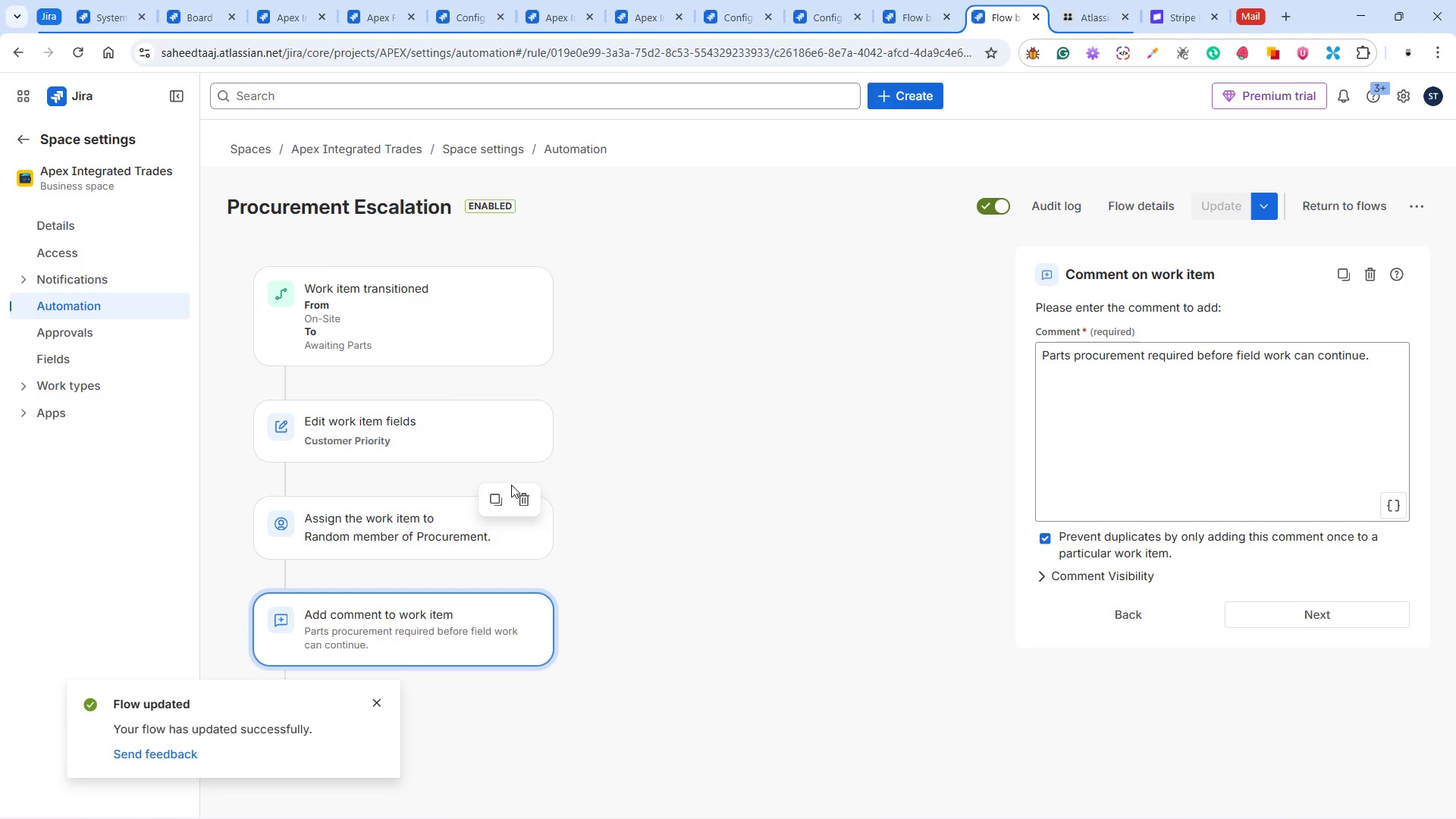 
wait(5.31)
 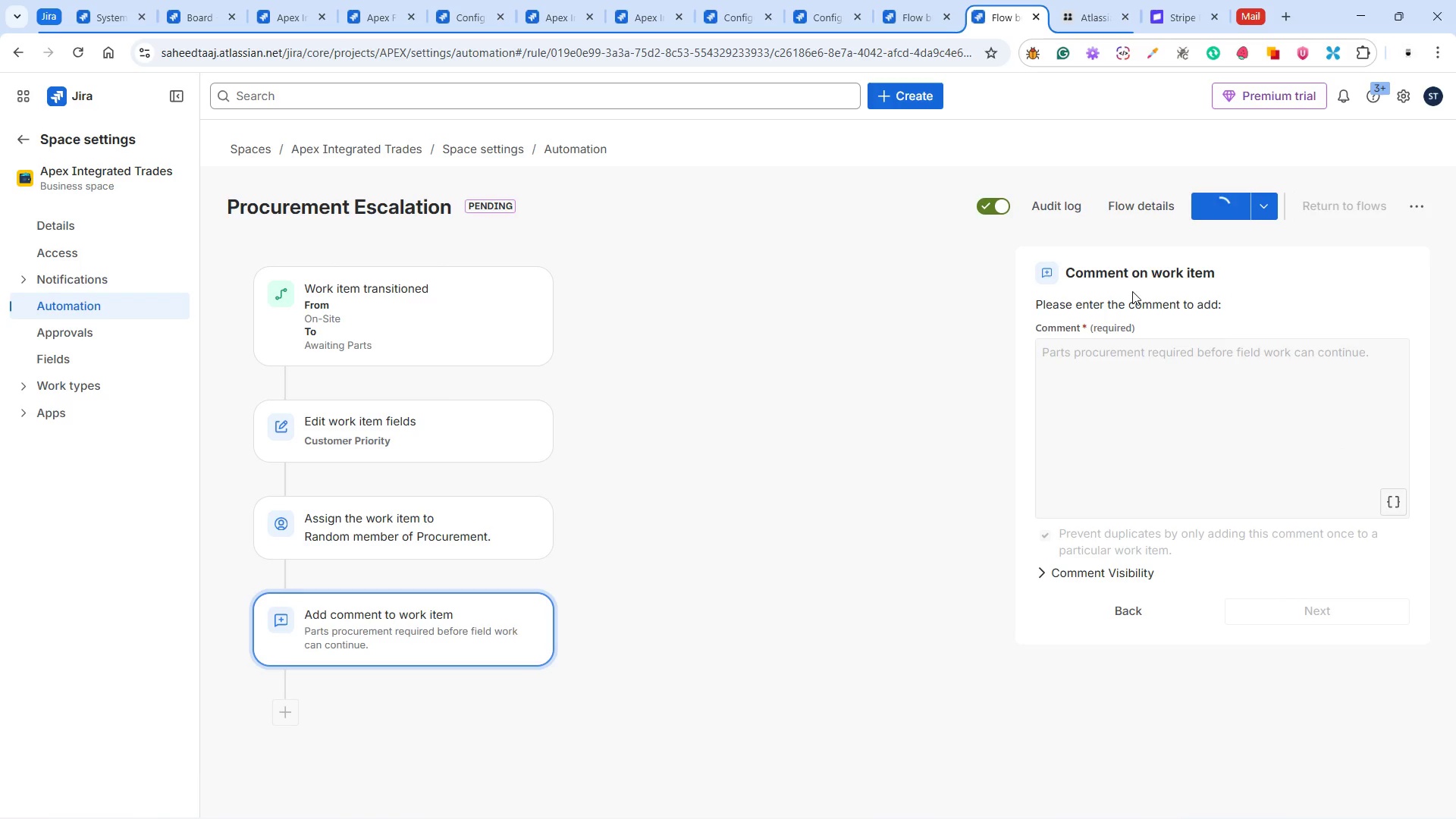 
left_click([382, 702])
 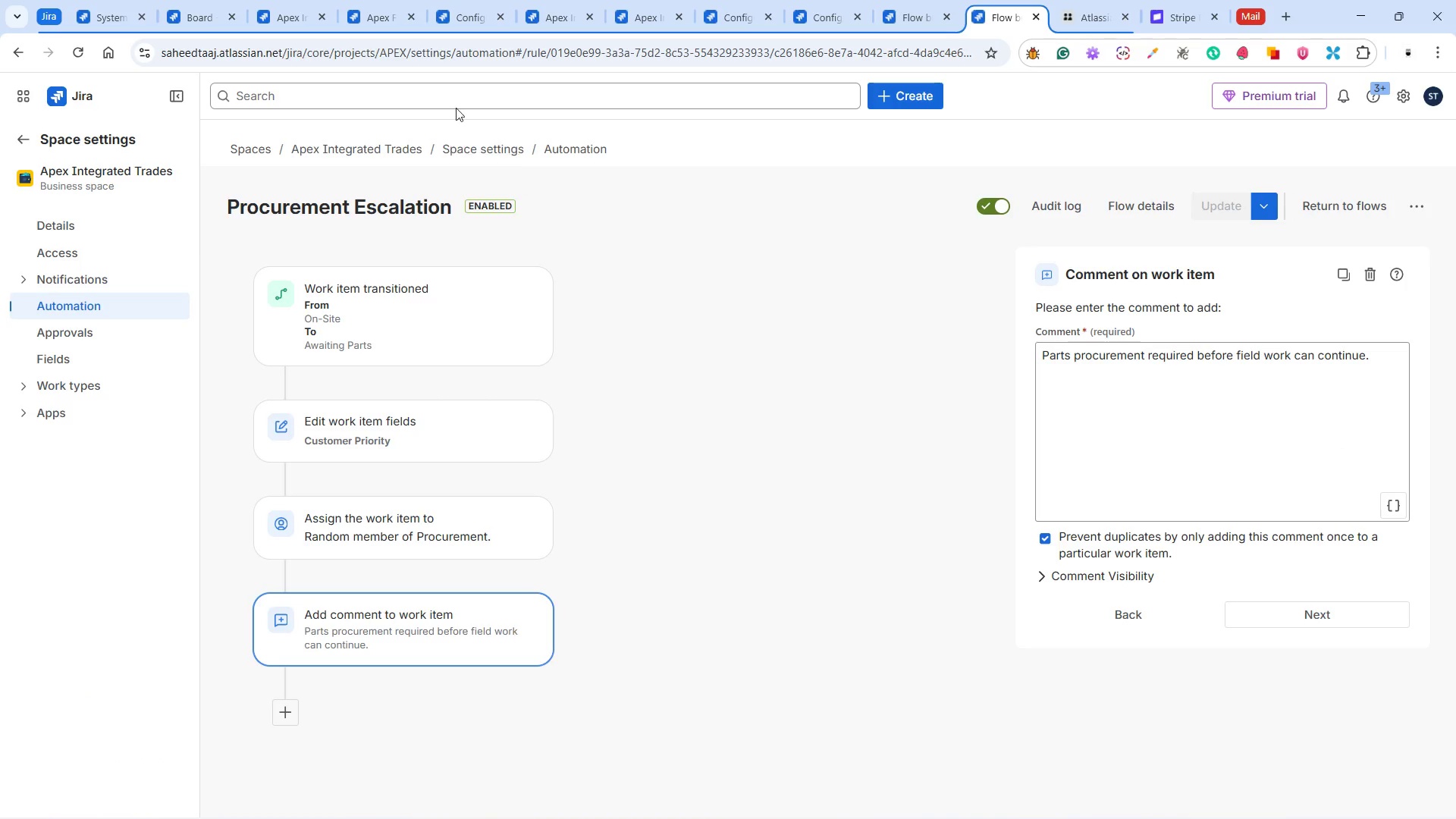 